 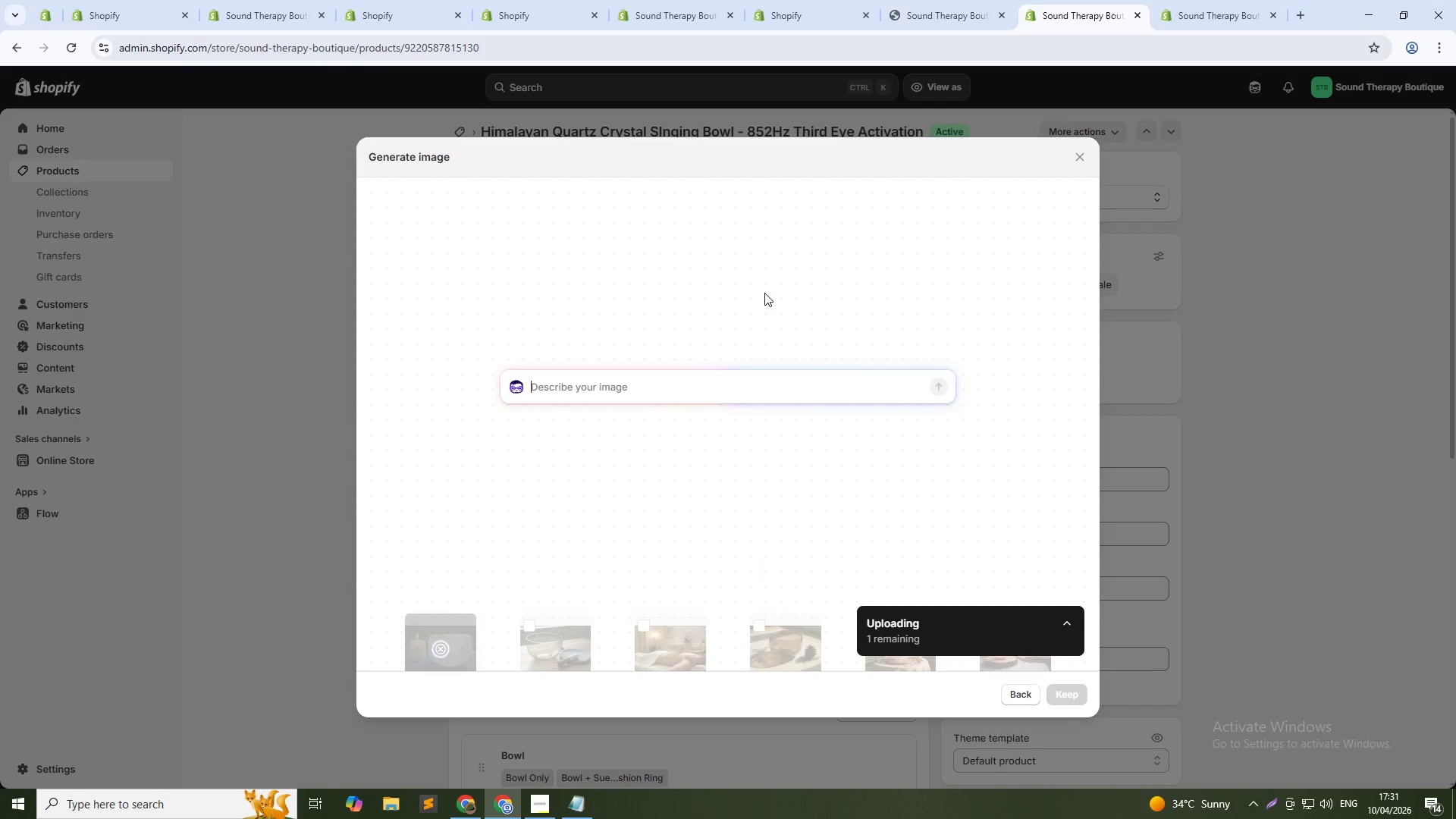 
type(PEr)
key(Backspace)
key(Backspace)
type(erson holding 852Hz bowl near forehead in meditation pose, soft purple lighting )
key(Backspace)
type(, spiritual awakening)
 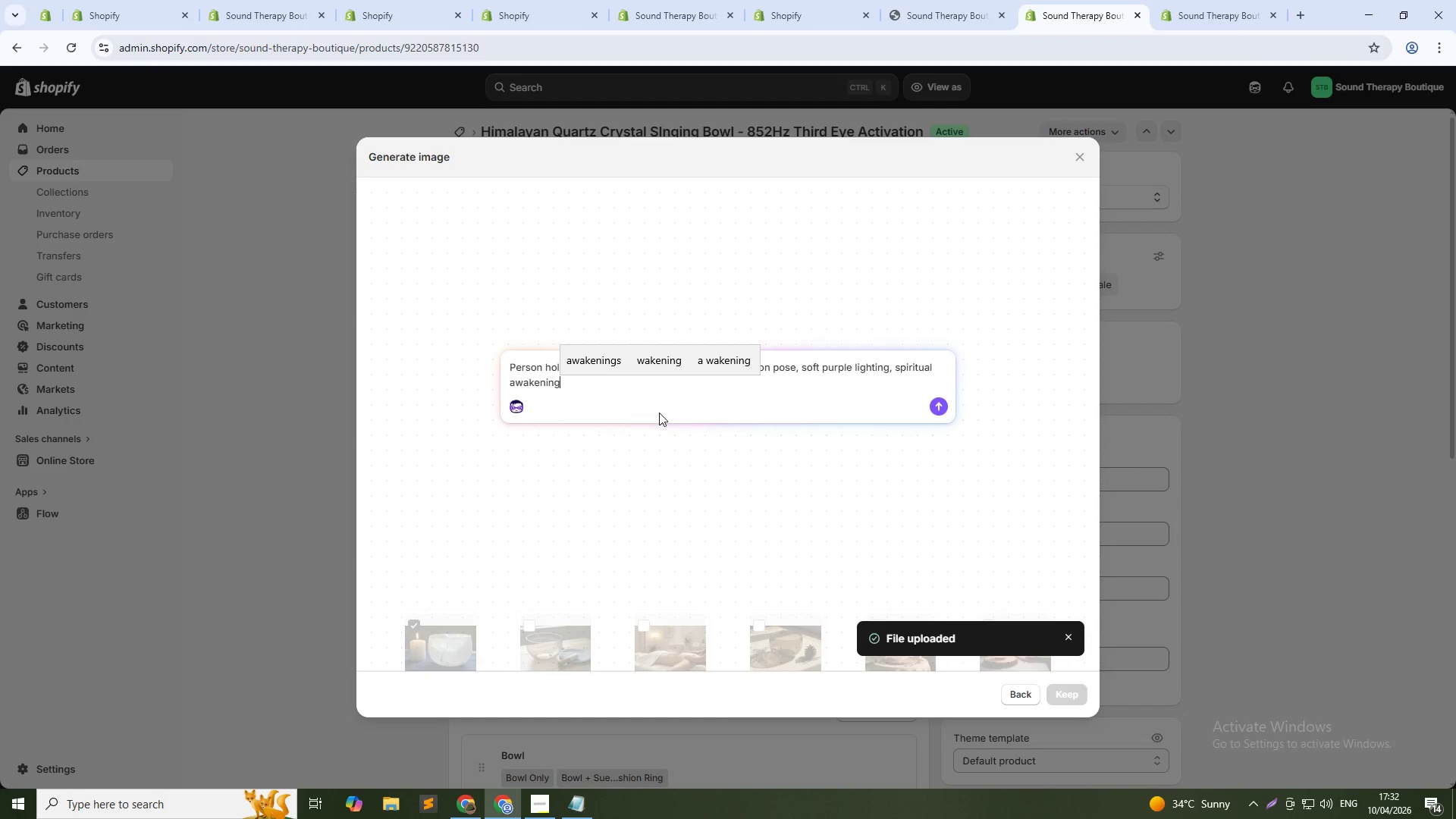 
key(Enter)
 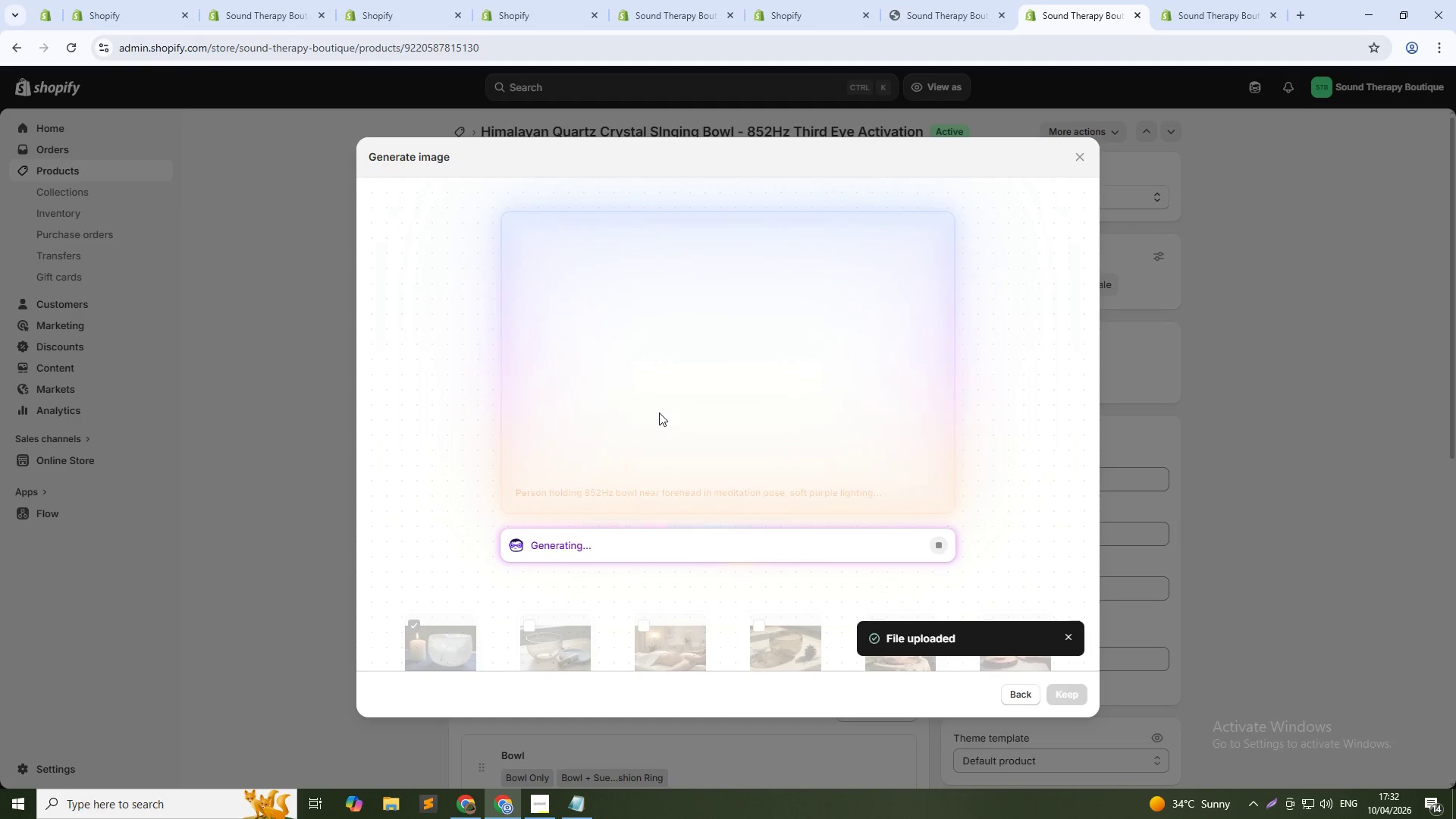 
wait(33.0)
 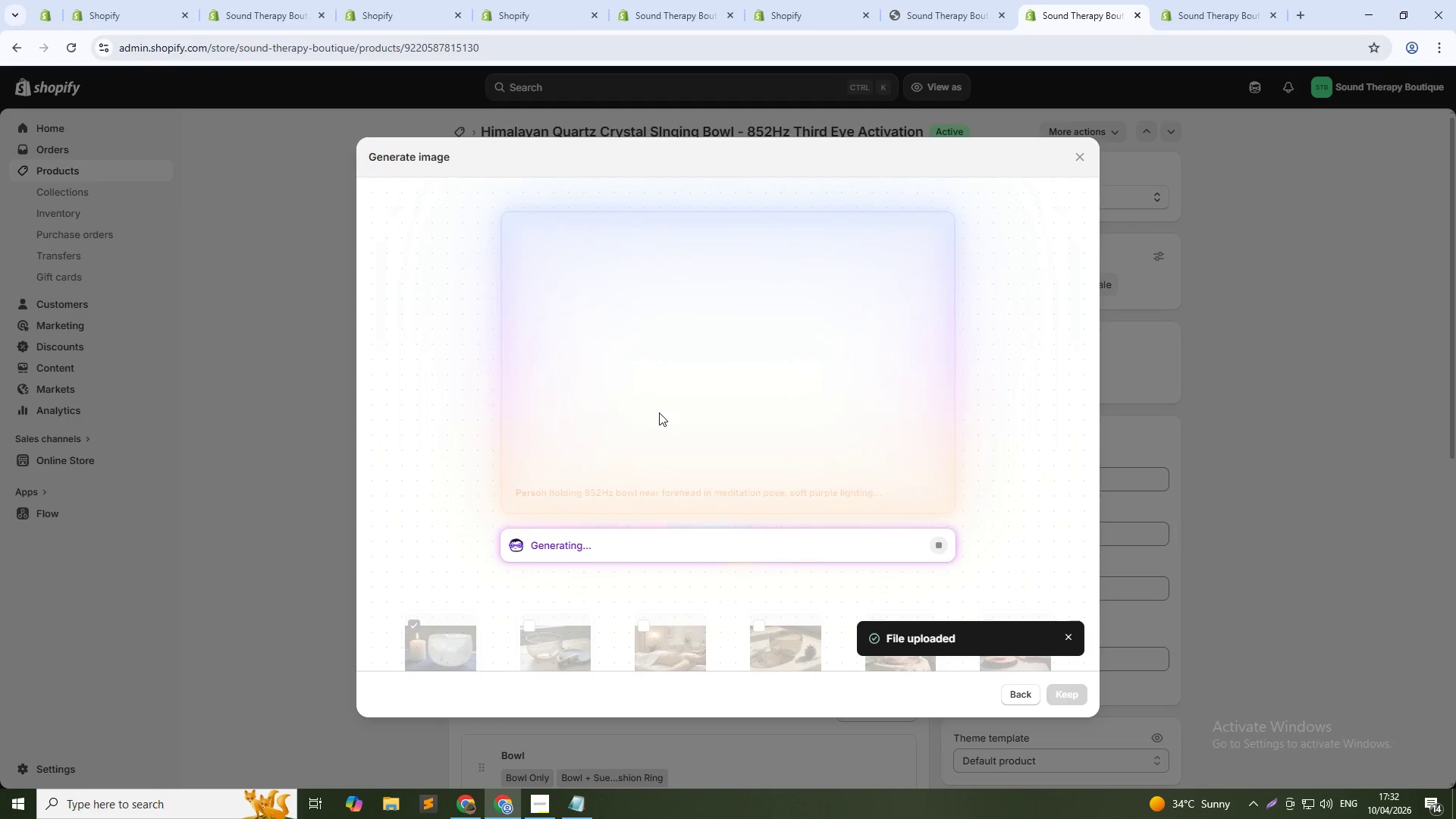 
left_click([1056, 687])
 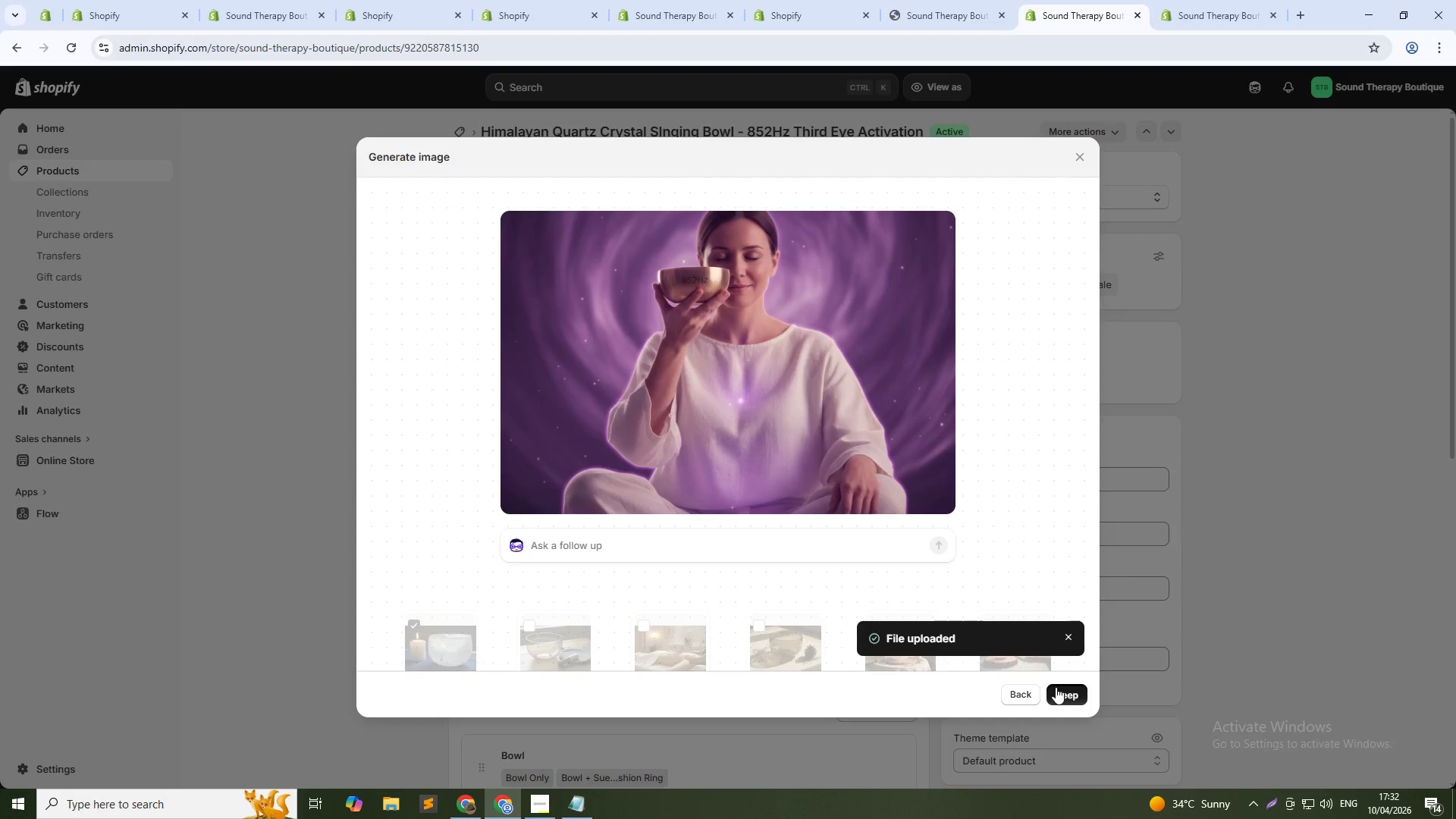 
key(Alt+AltLeft)
 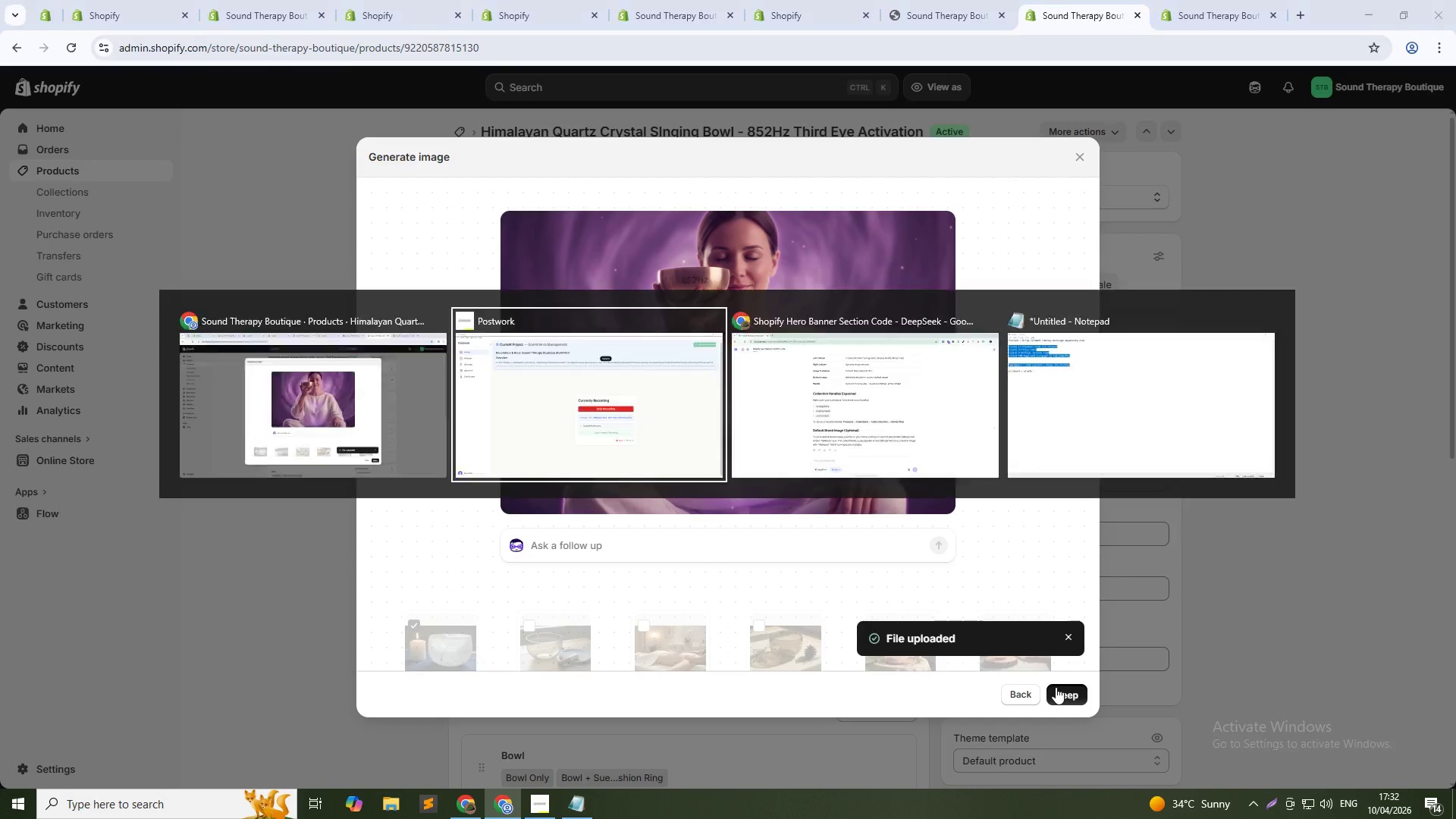 
key(Alt+Tab)